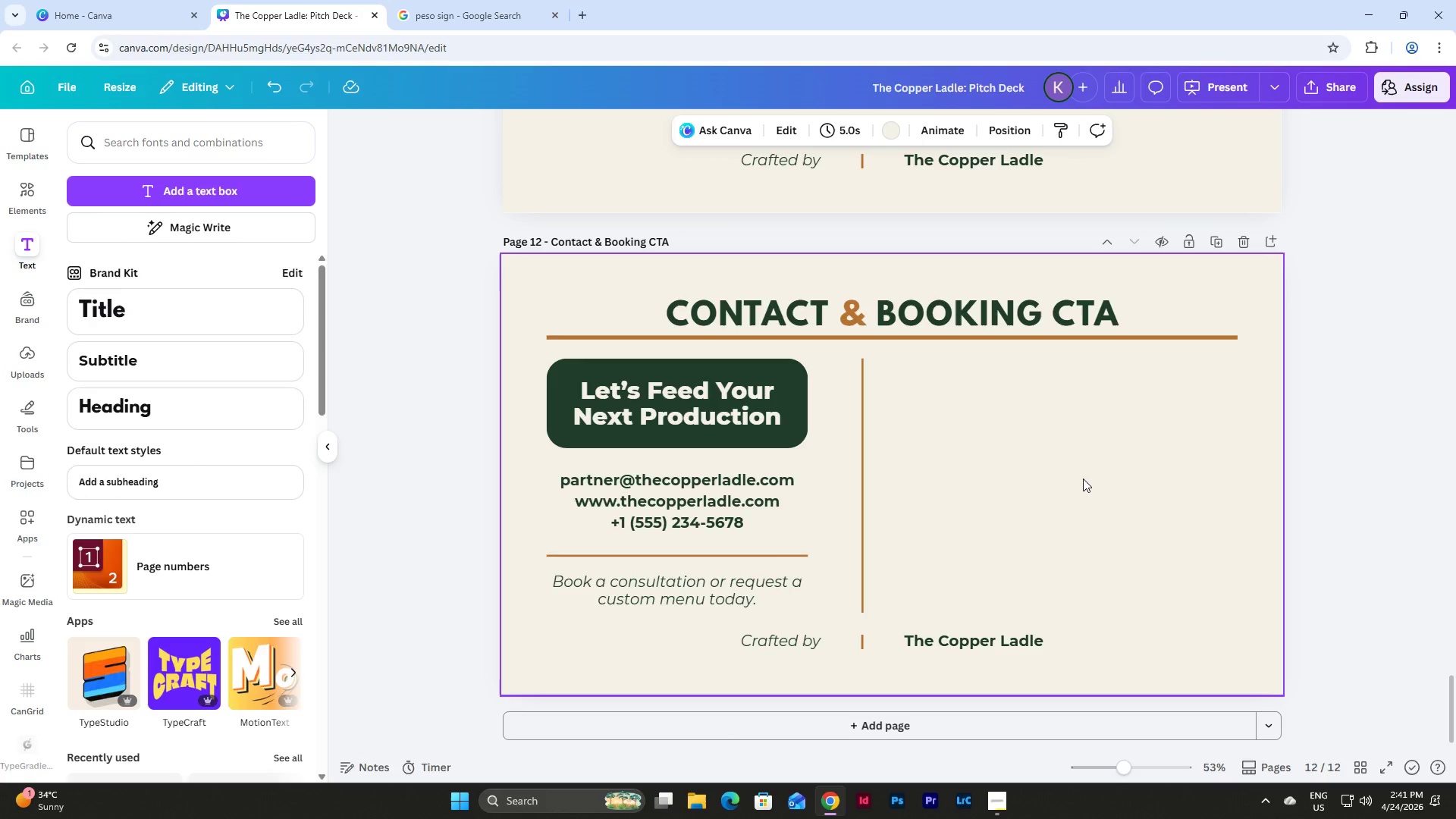 
key(Control+V)
 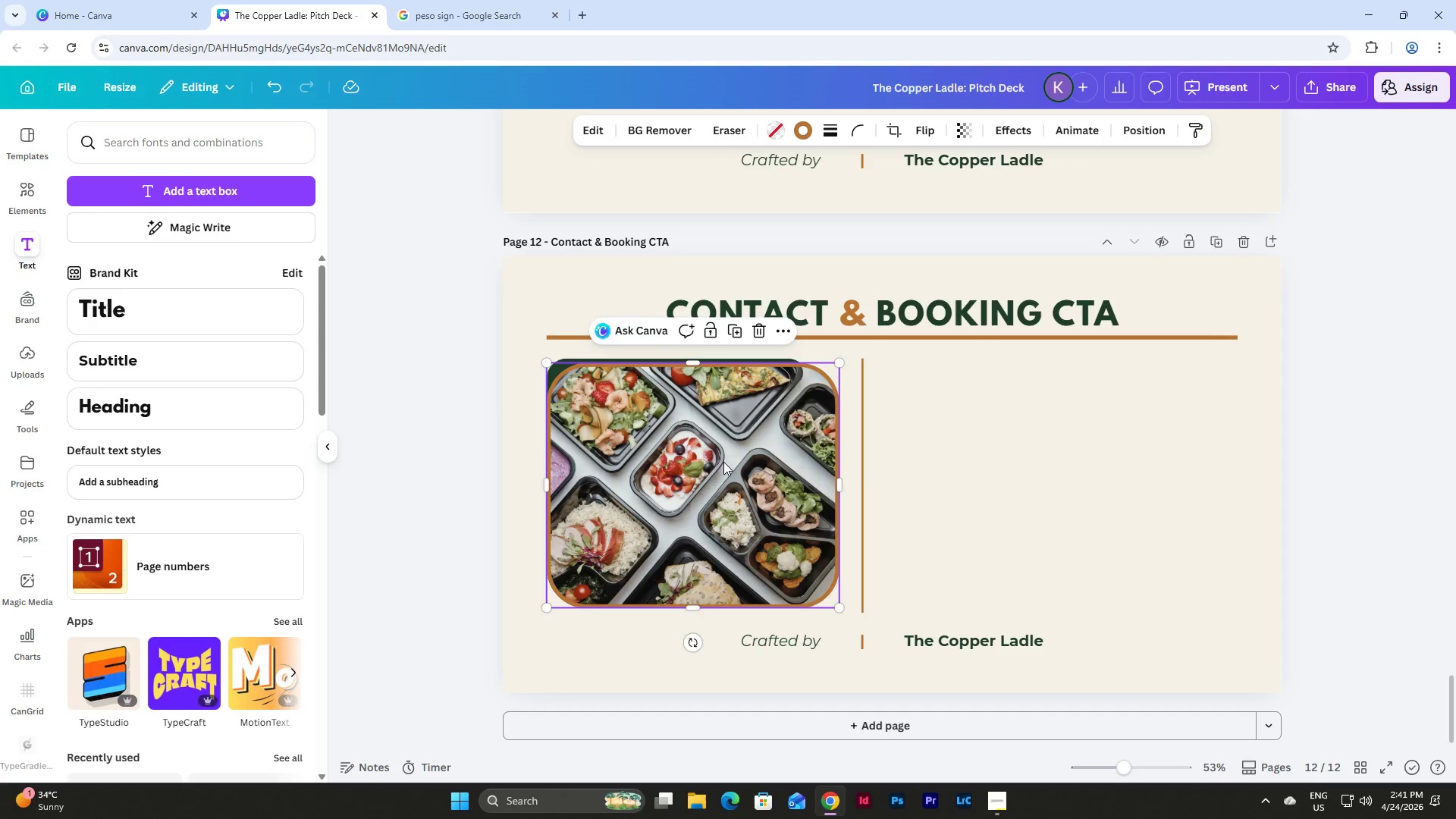 
left_click_drag(start_coordinate=[721, 463], to_coordinate=[1091, 457])
 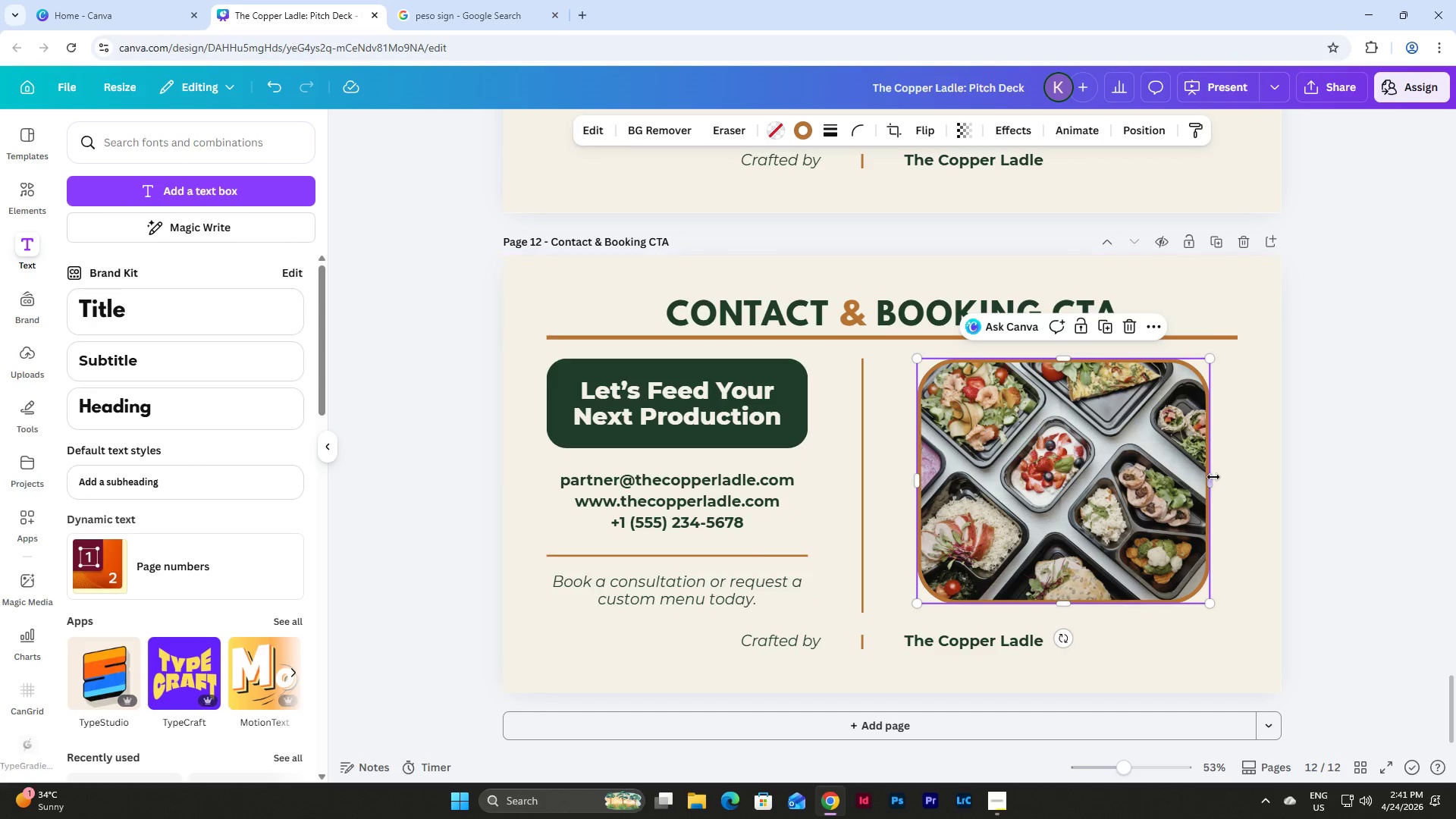 
left_click_drag(start_coordinate=[1213, 477], to_coordinate=[1238, 480])
 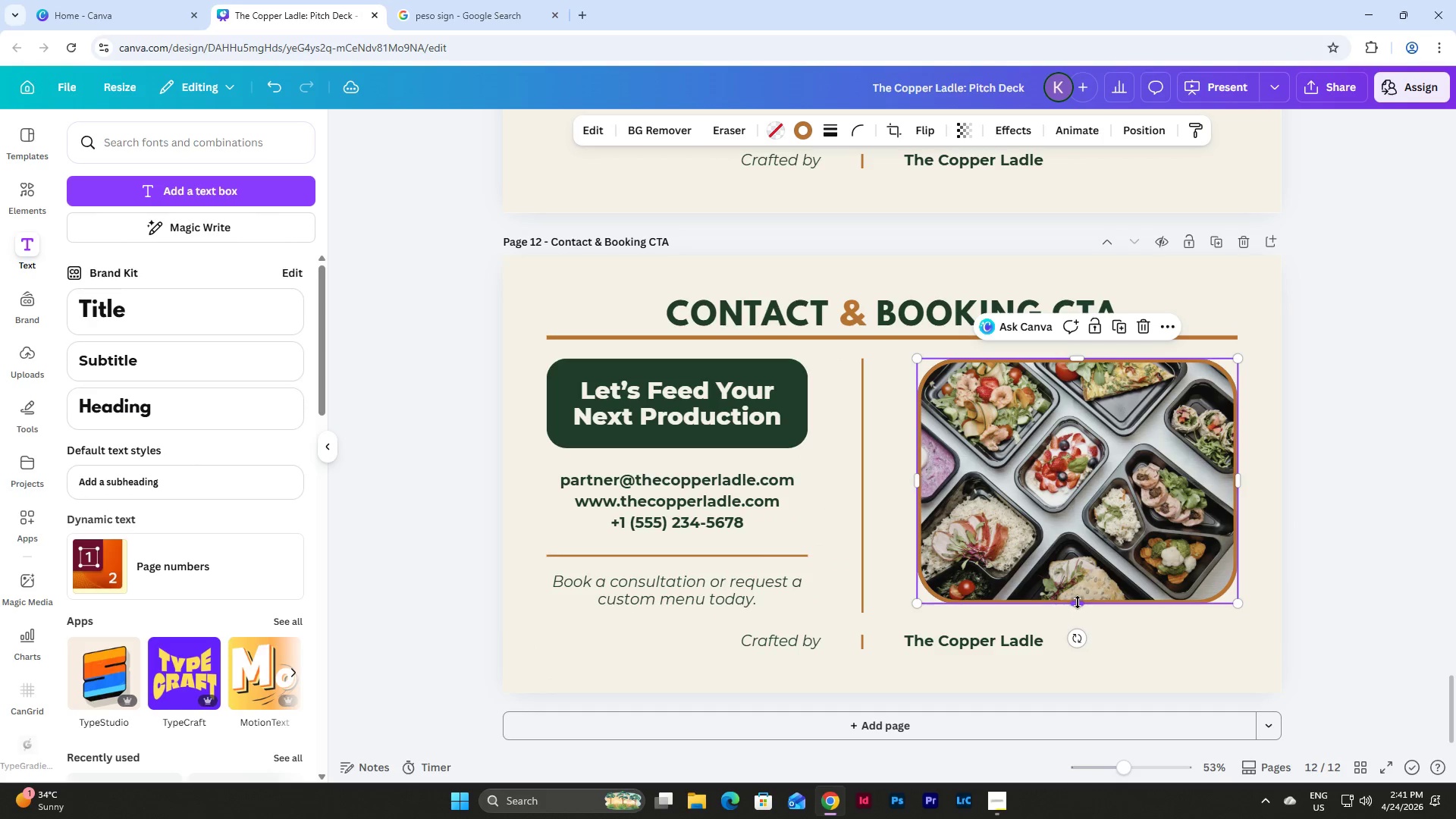 
left_click_drag(start_coordinate=[1078, 602], to_coordinate=[1078, 610])
 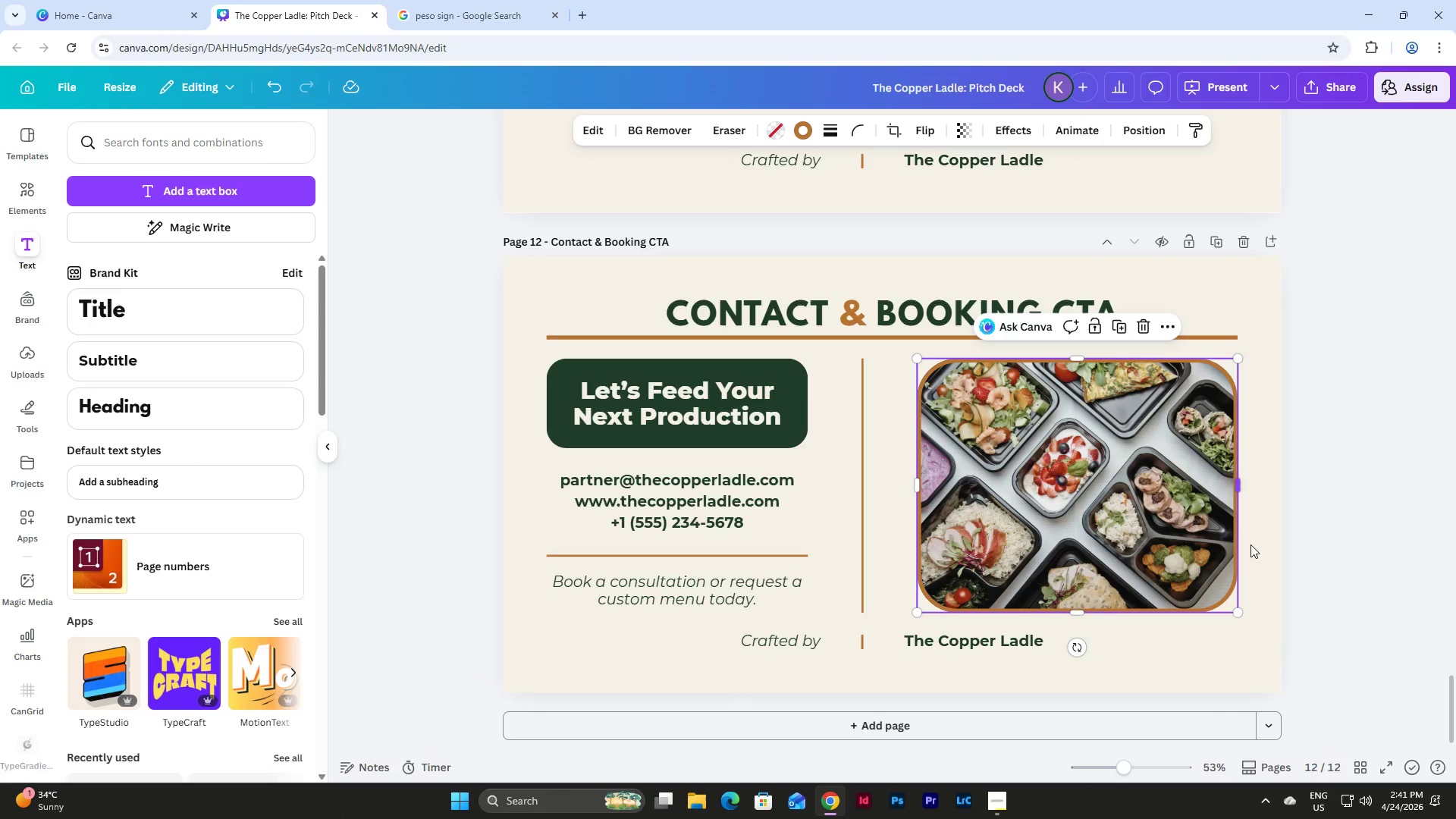 
left_click([1266, 538])
 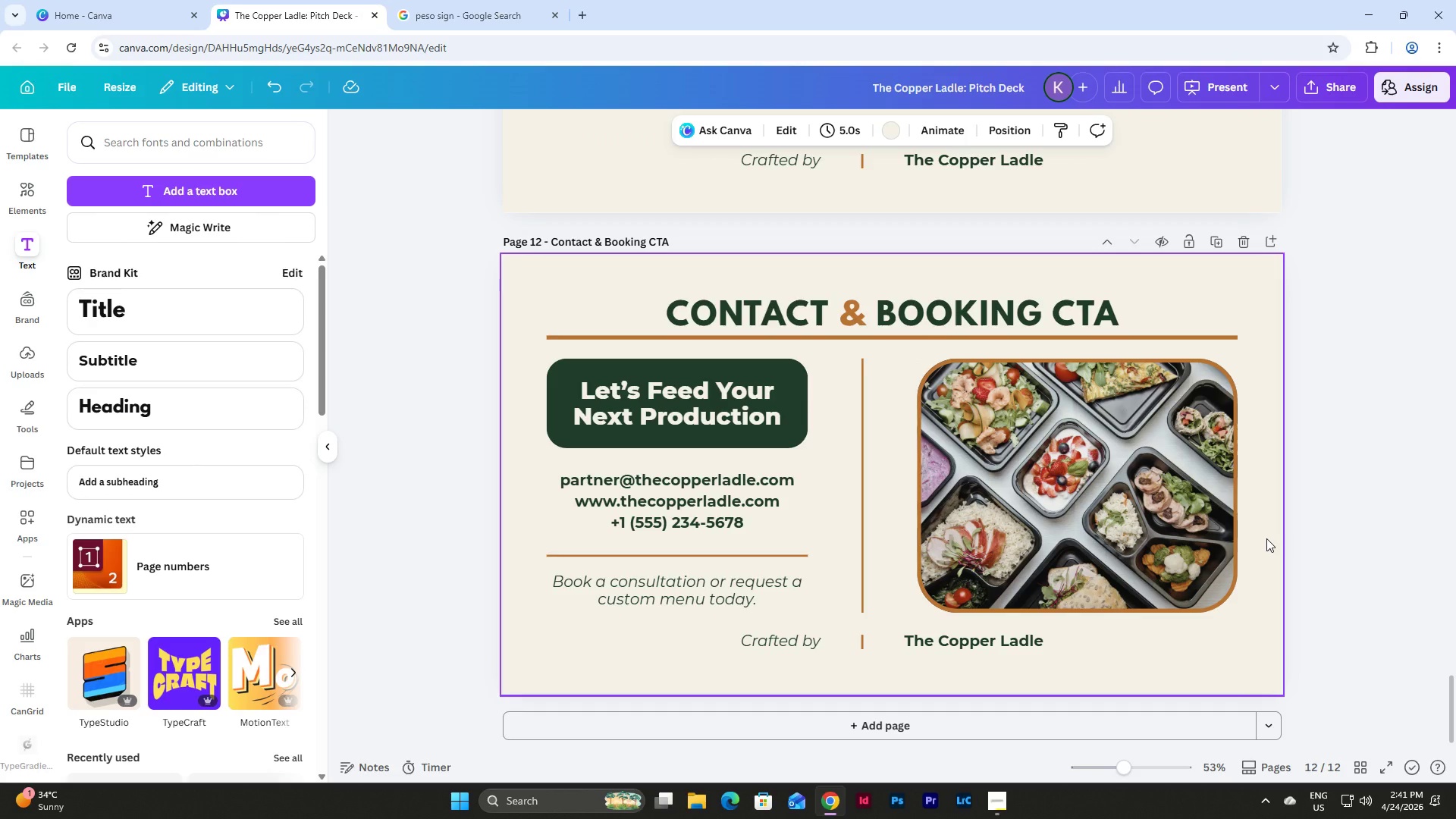 
scroll: coordinate [1266, 538], scroll_direction: up, amount: 2.0
 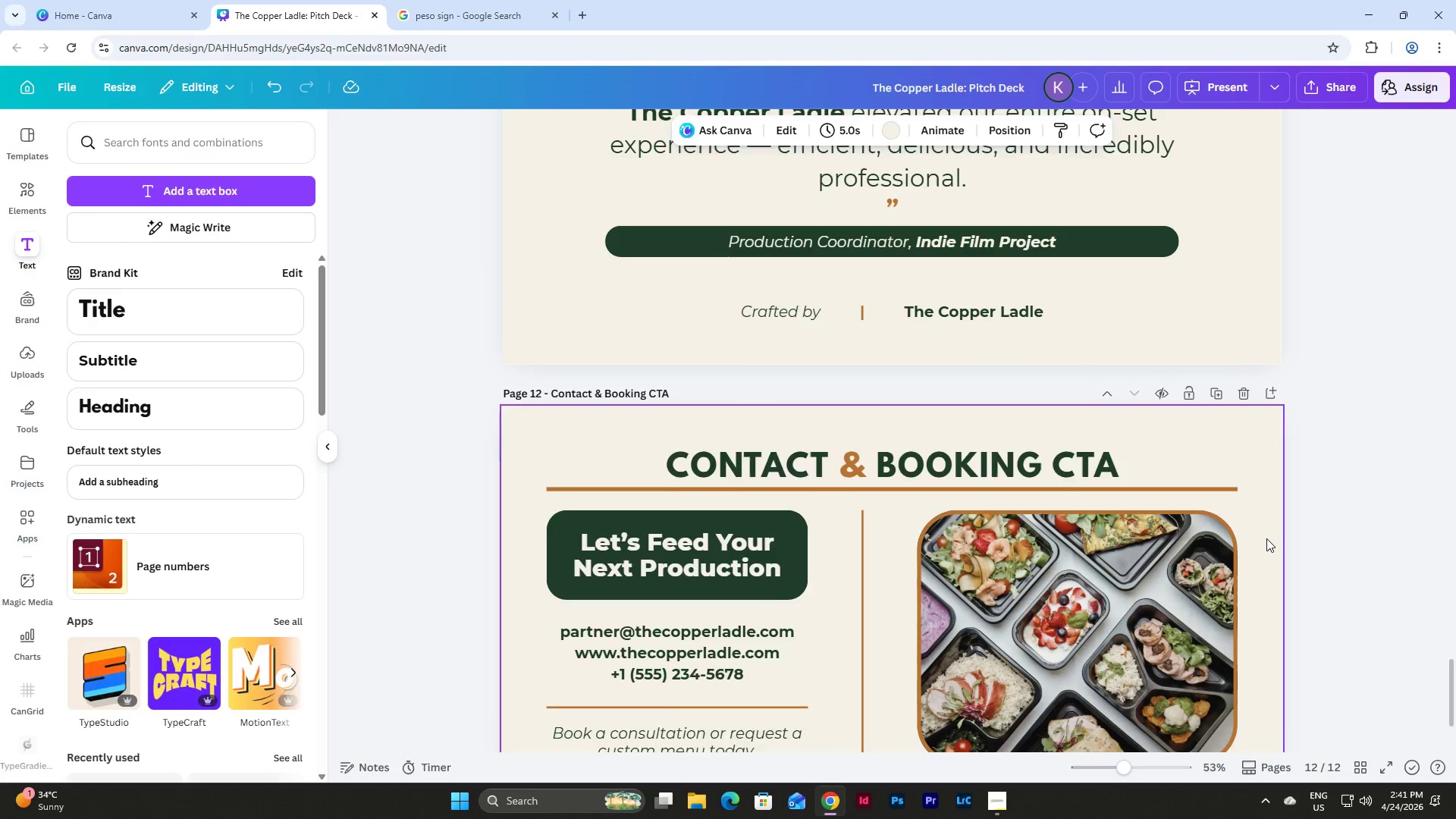 
scroll: coordinate [1266, 538], scroll_direction: down, amount: 2.0
 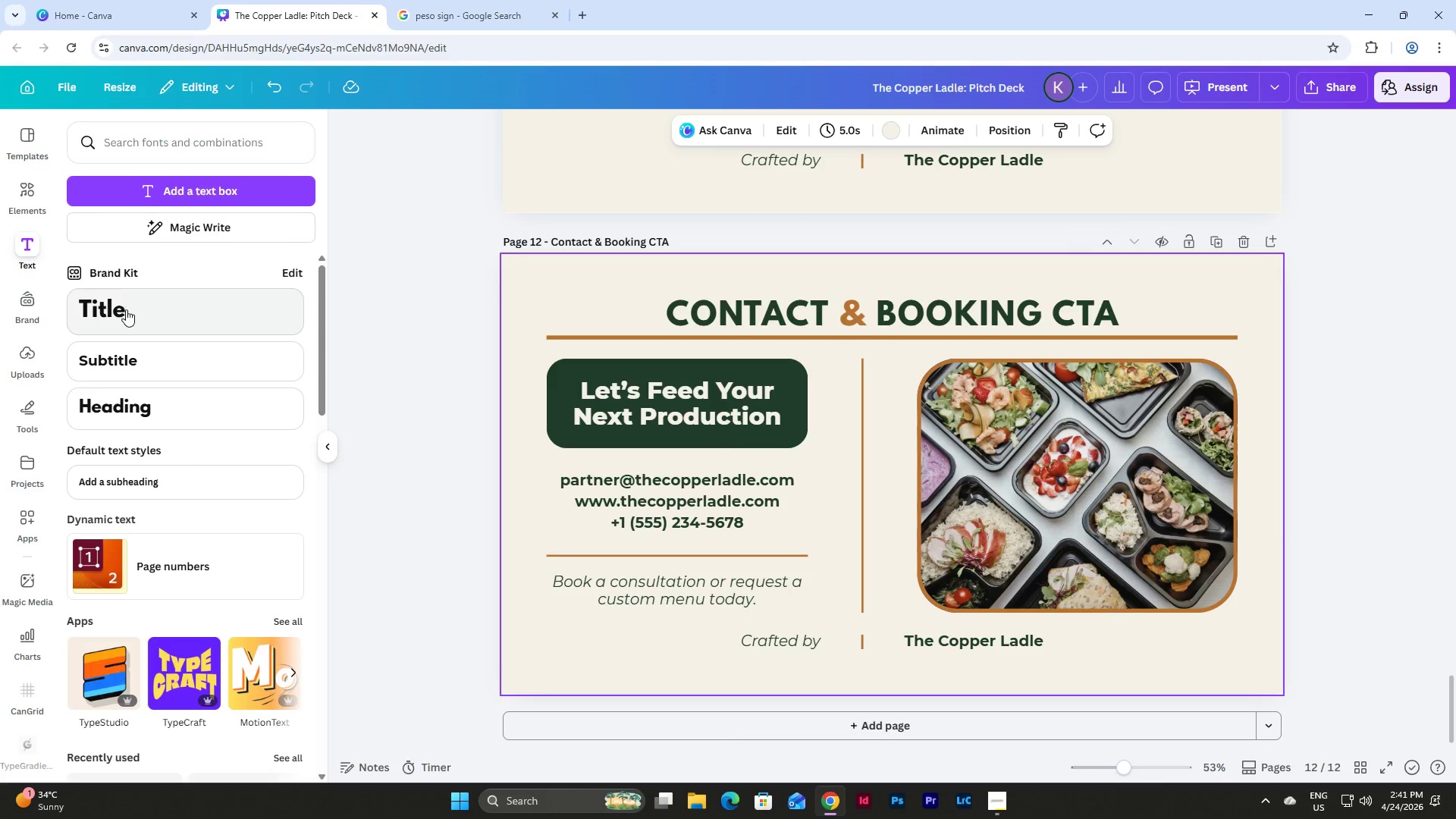 
left_click([16, 177])
 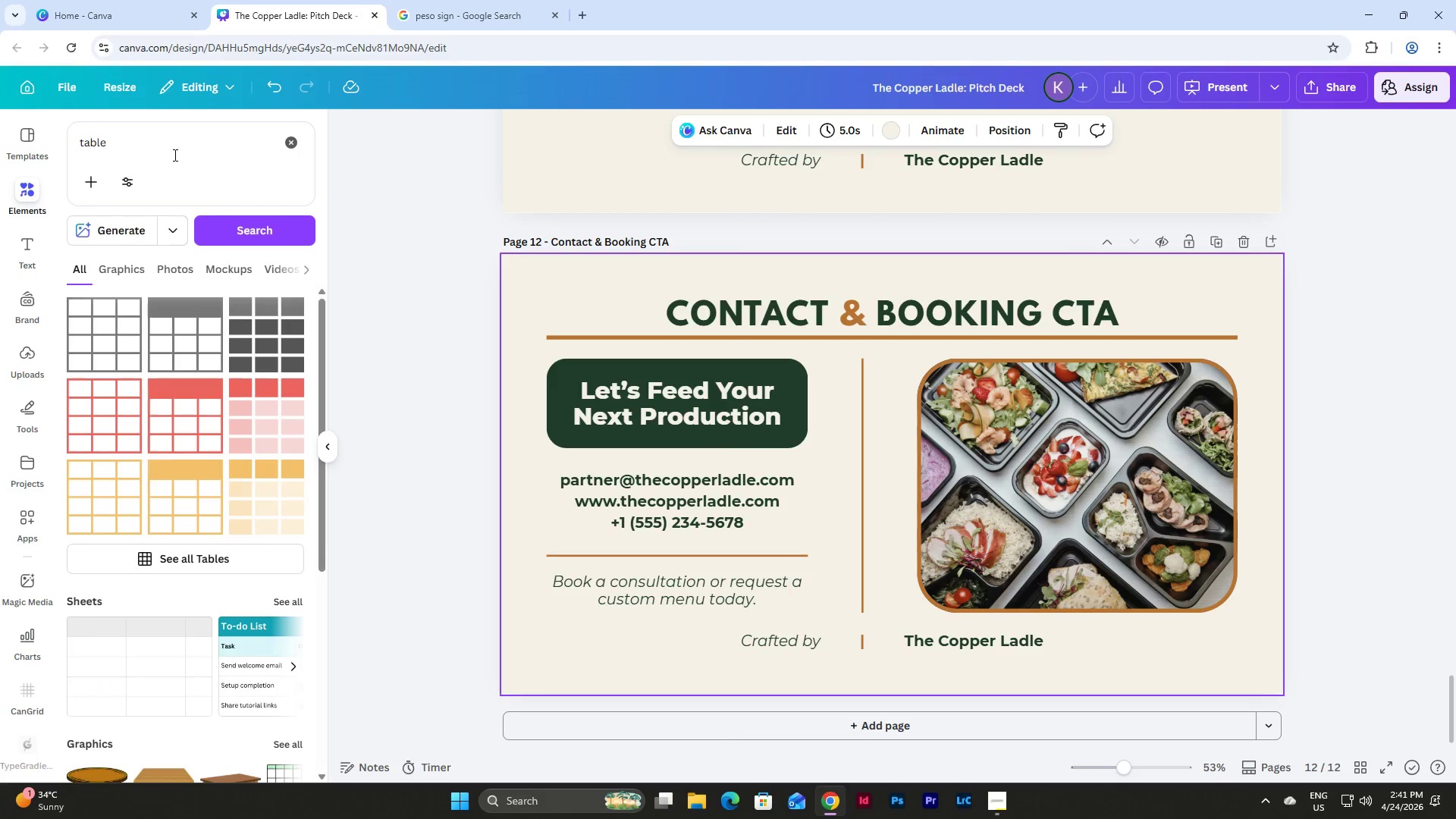 
left_click_drag(start_coordinate=[172, 143], to_coordinate=[71, 152])
 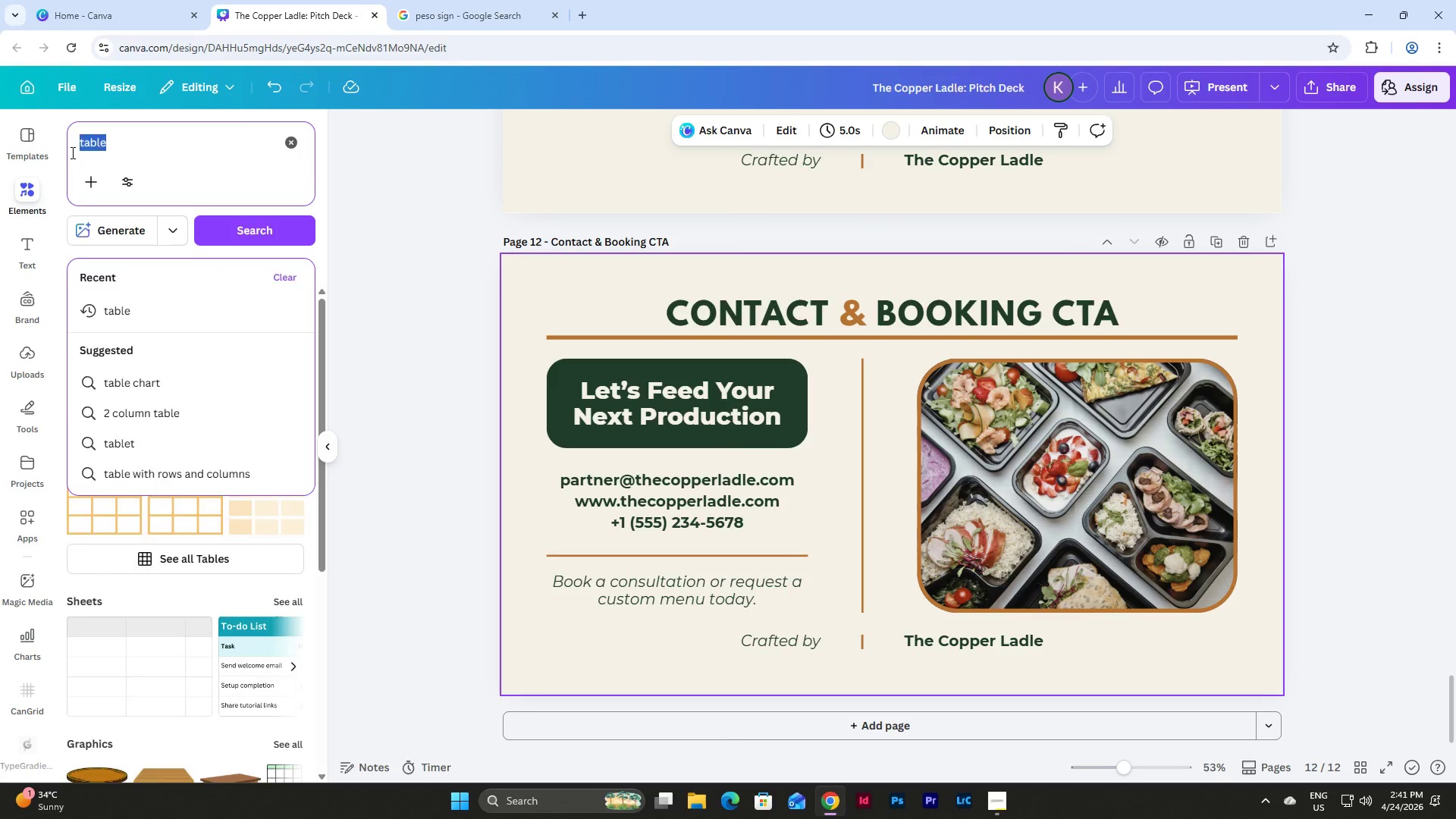 
type(cateri)
key(Backspace)
type(ing)
 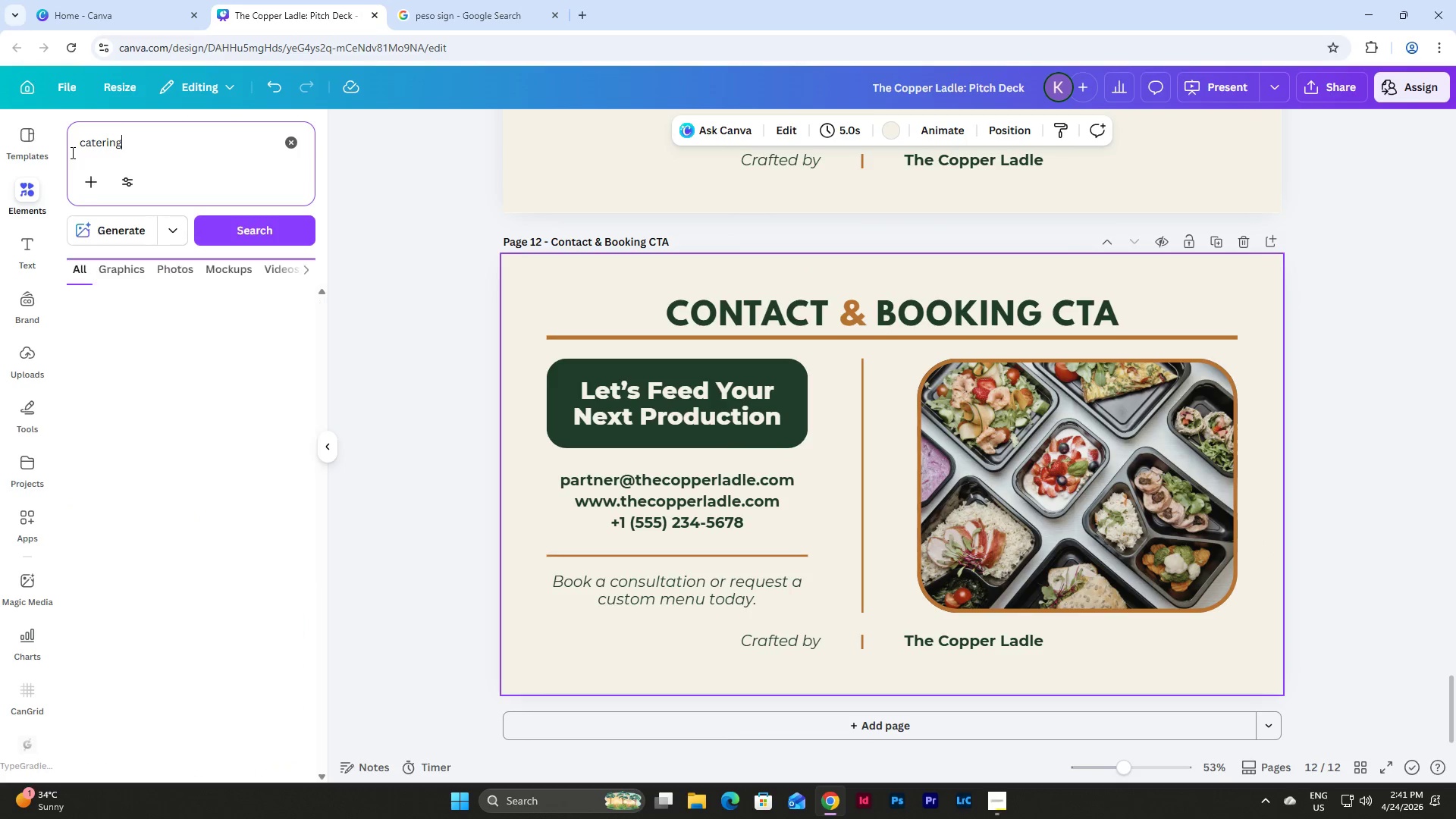 
key(Enter)
 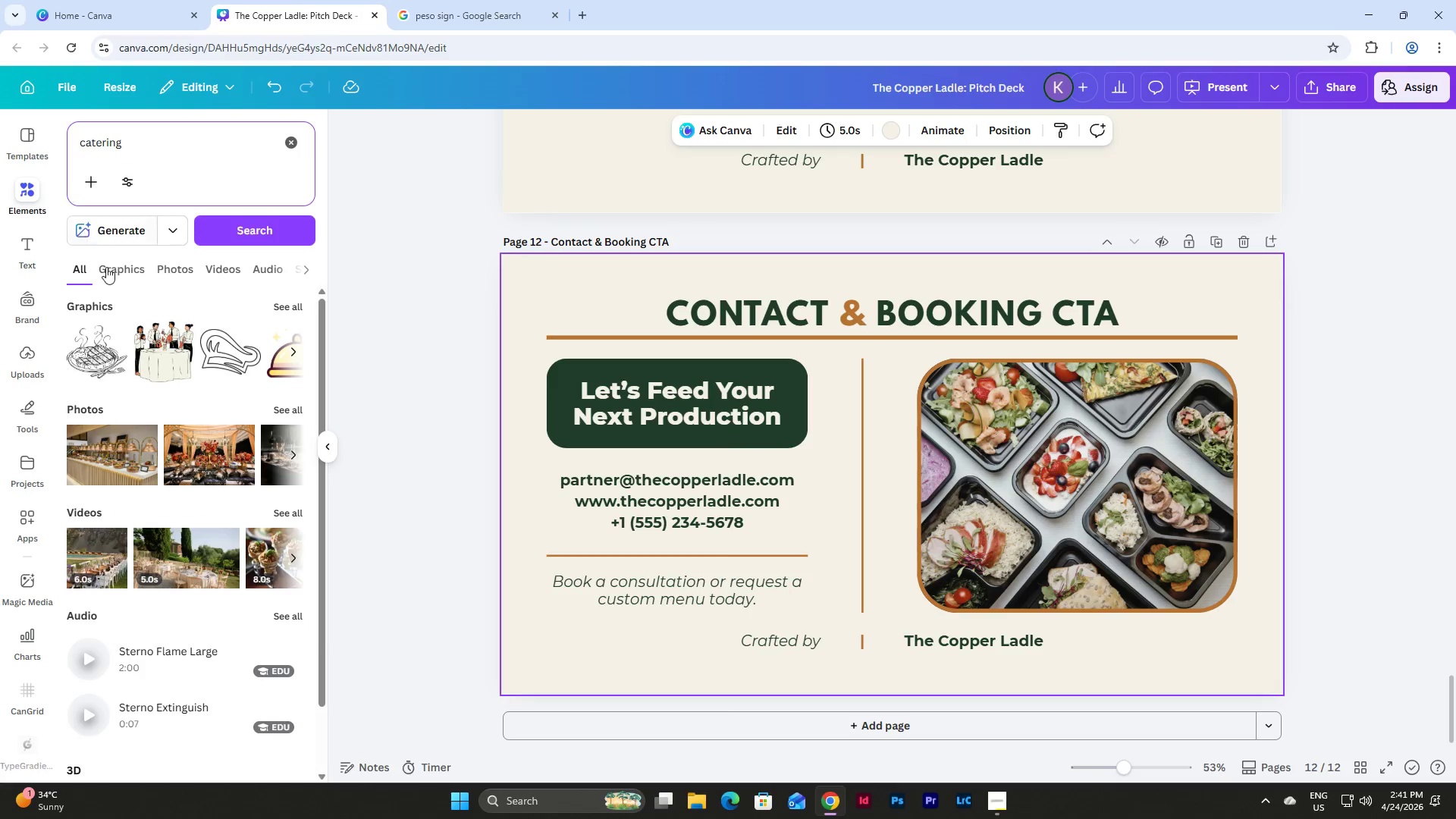 
left_click([189, 271])
 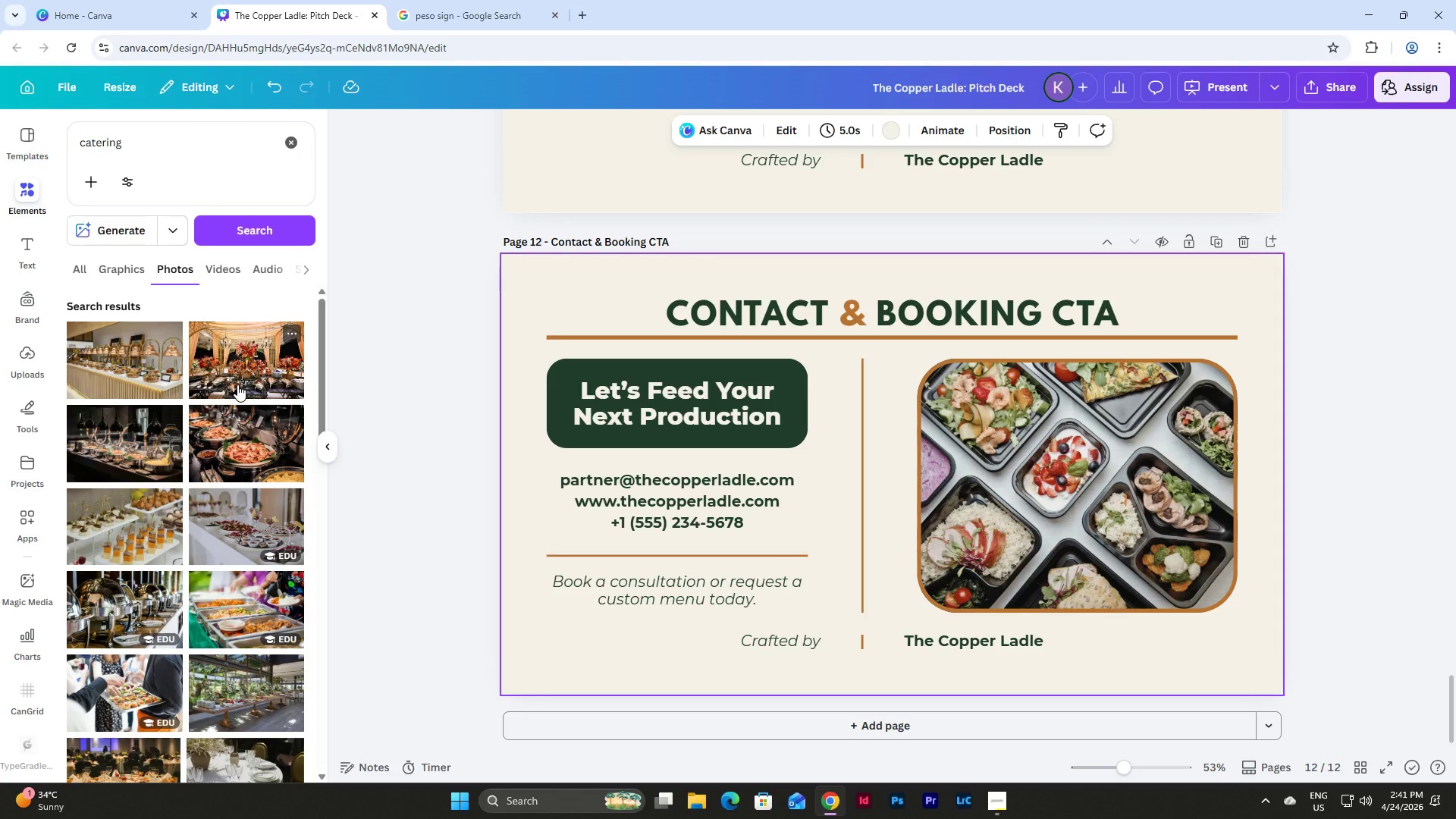 
scroll: coordinate [243, 367], scroll_direction: down, amount: 3.0
 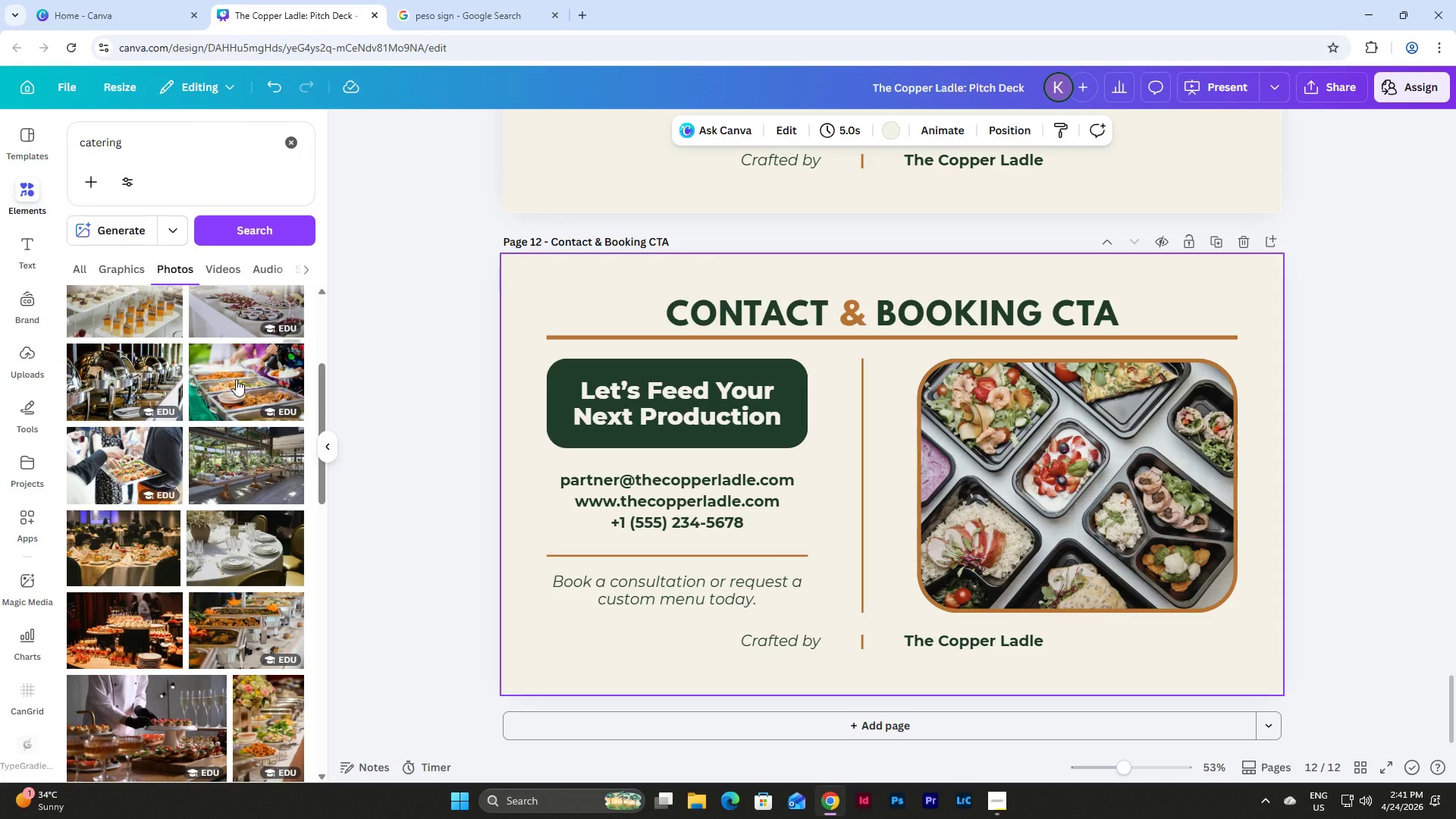 
left_click_drag(start_coordinate=[236, 379], to_coordinate=[1021, 454])
 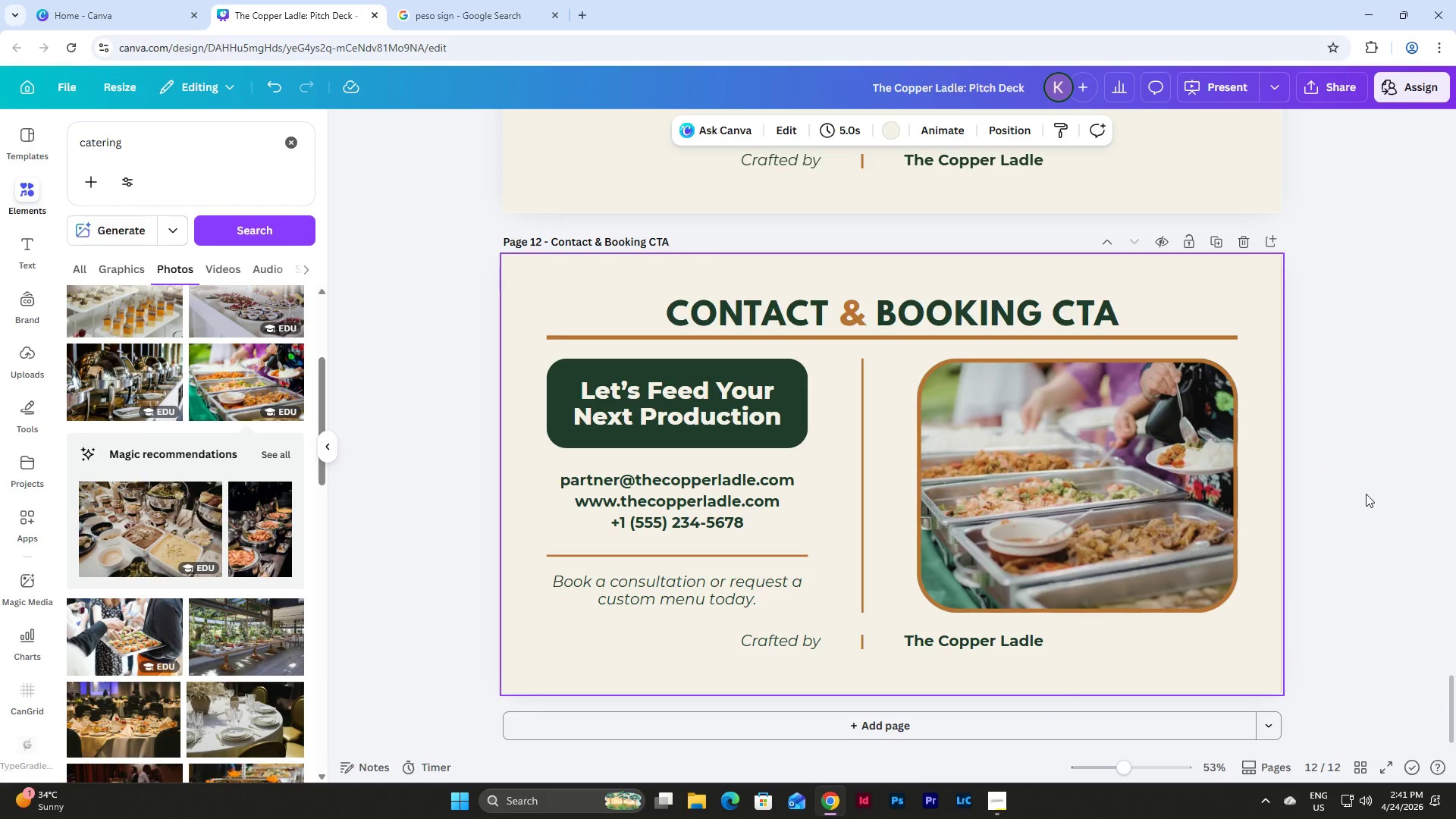 
left_click([1366, 494])
 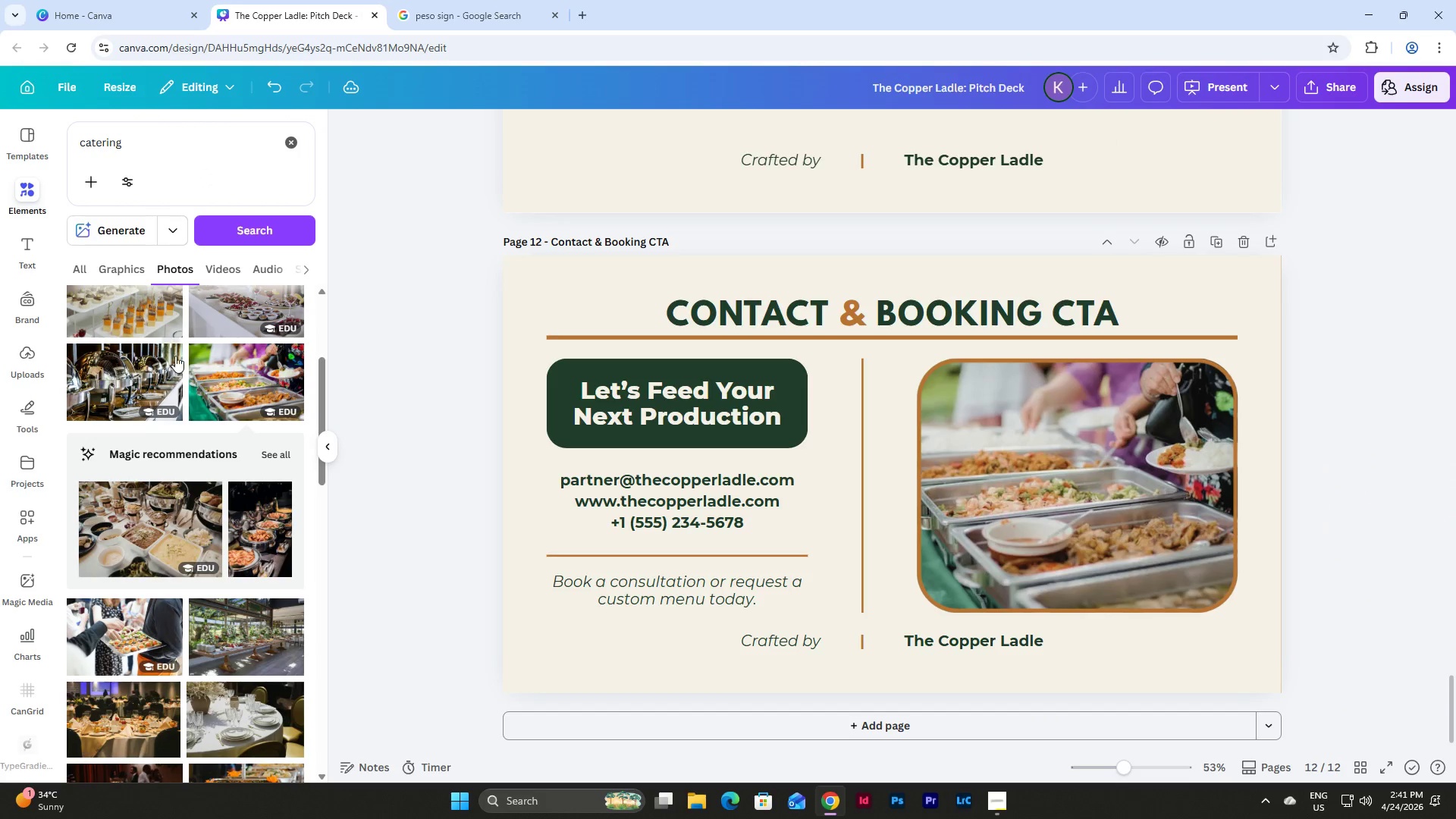 
left_click_drag(start_coordinate=[178, 528], to_coordinate=[1007, 492])
 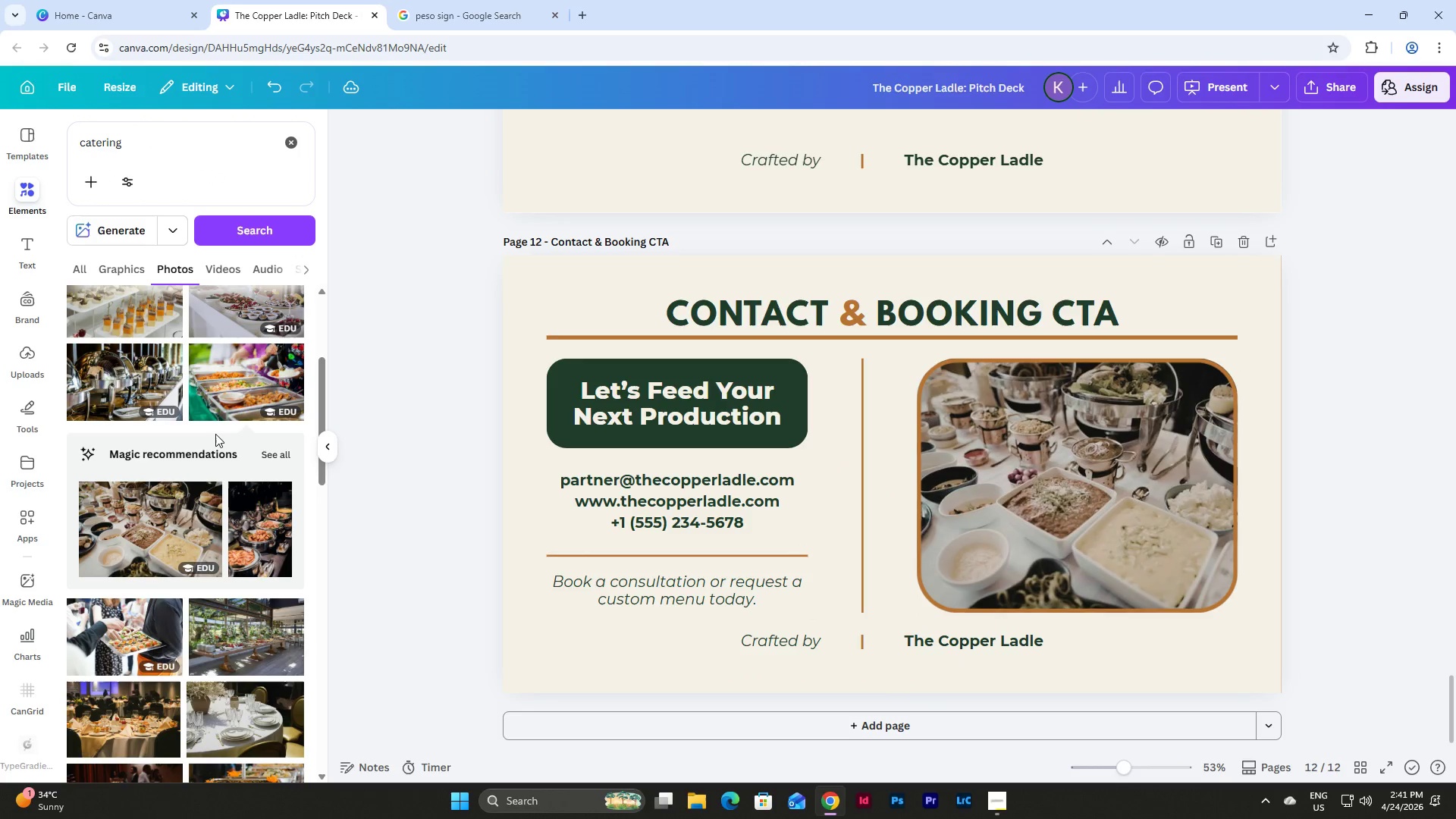 
scroll: coordinate [196, 356], scroll_direction: down, amount: 8.0
 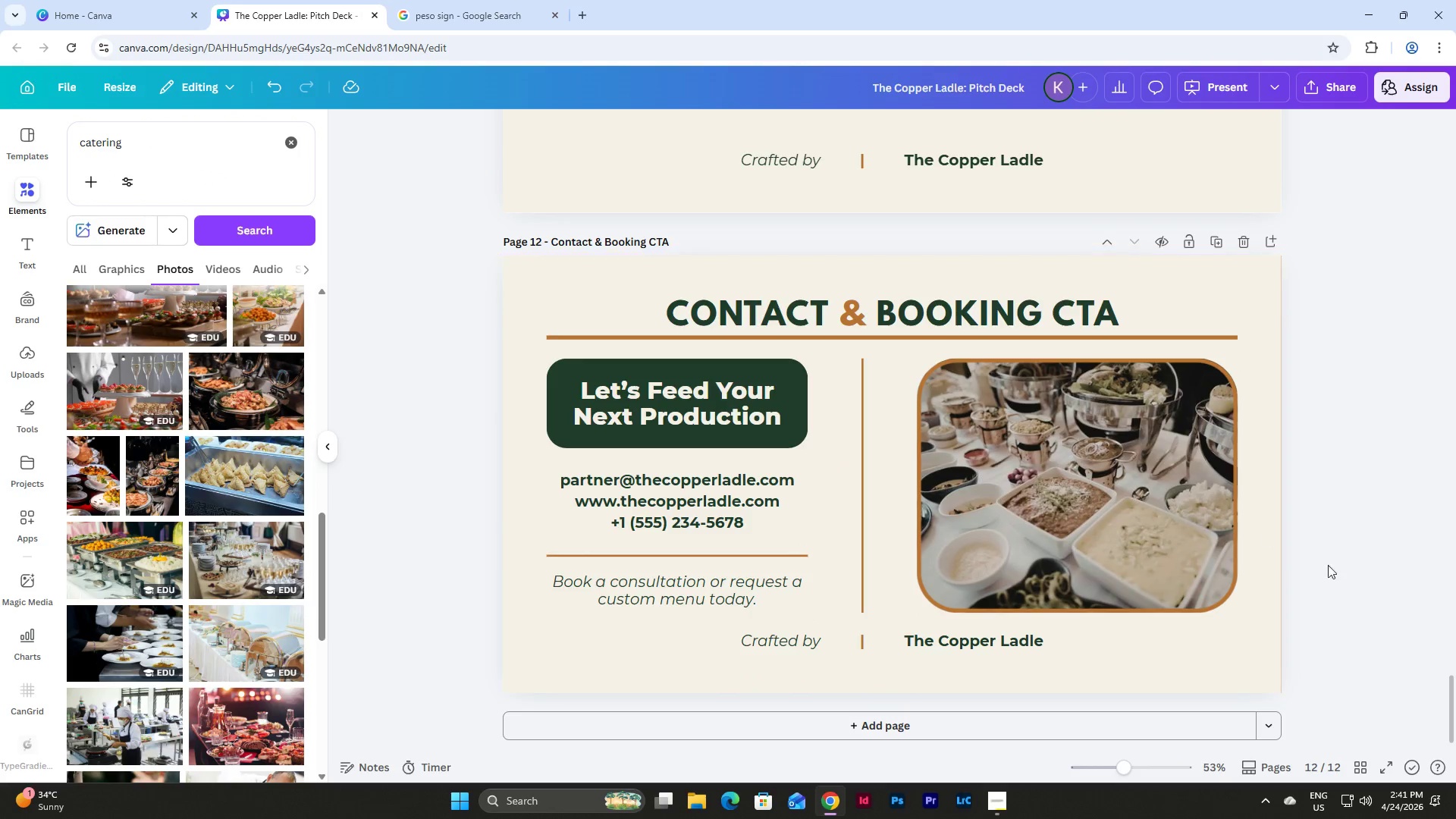 
left_click([1271, 560])
 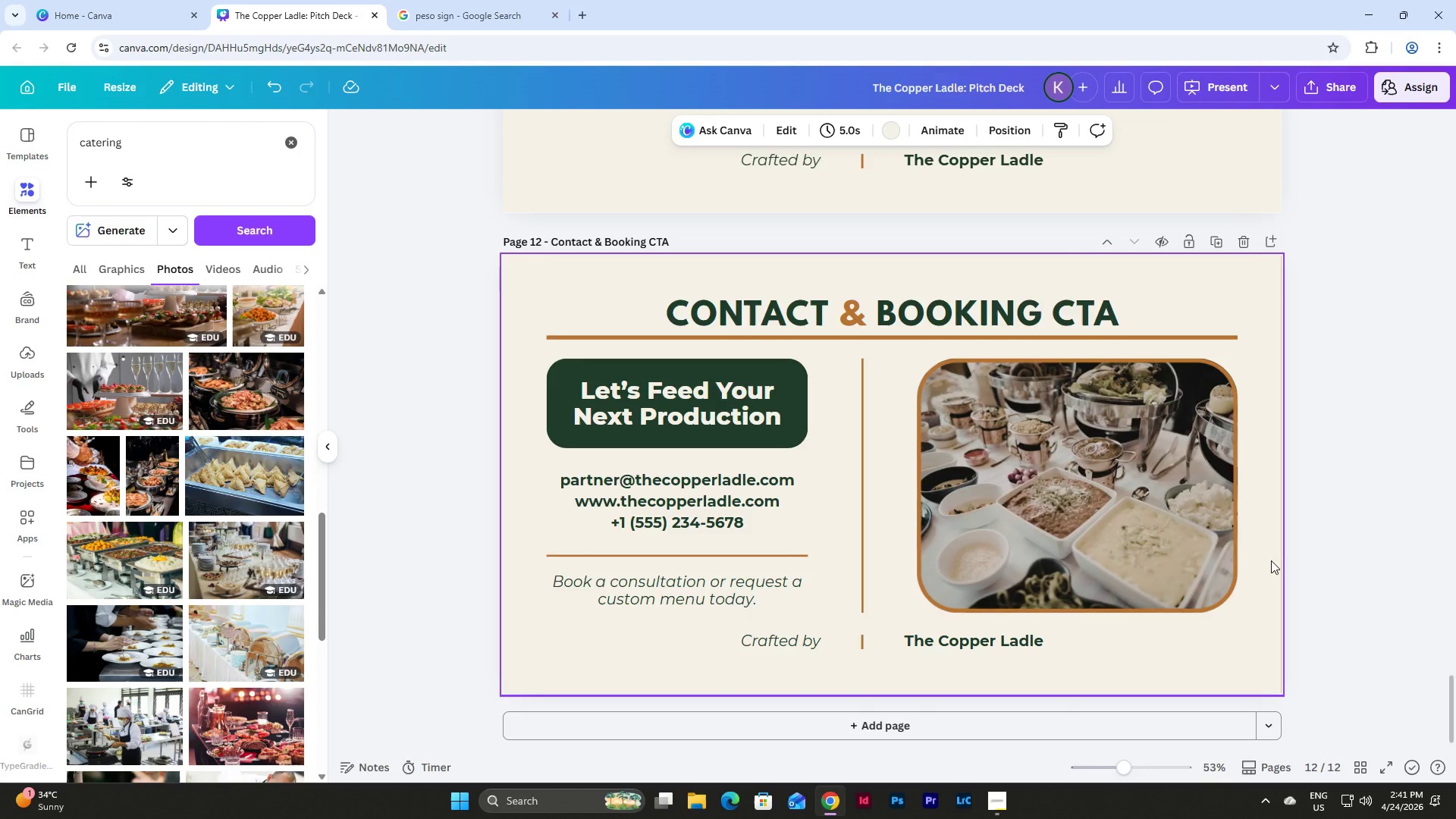 
scroll: coordinate [1271, 560], scroll_direction: down, amount: 3.0
 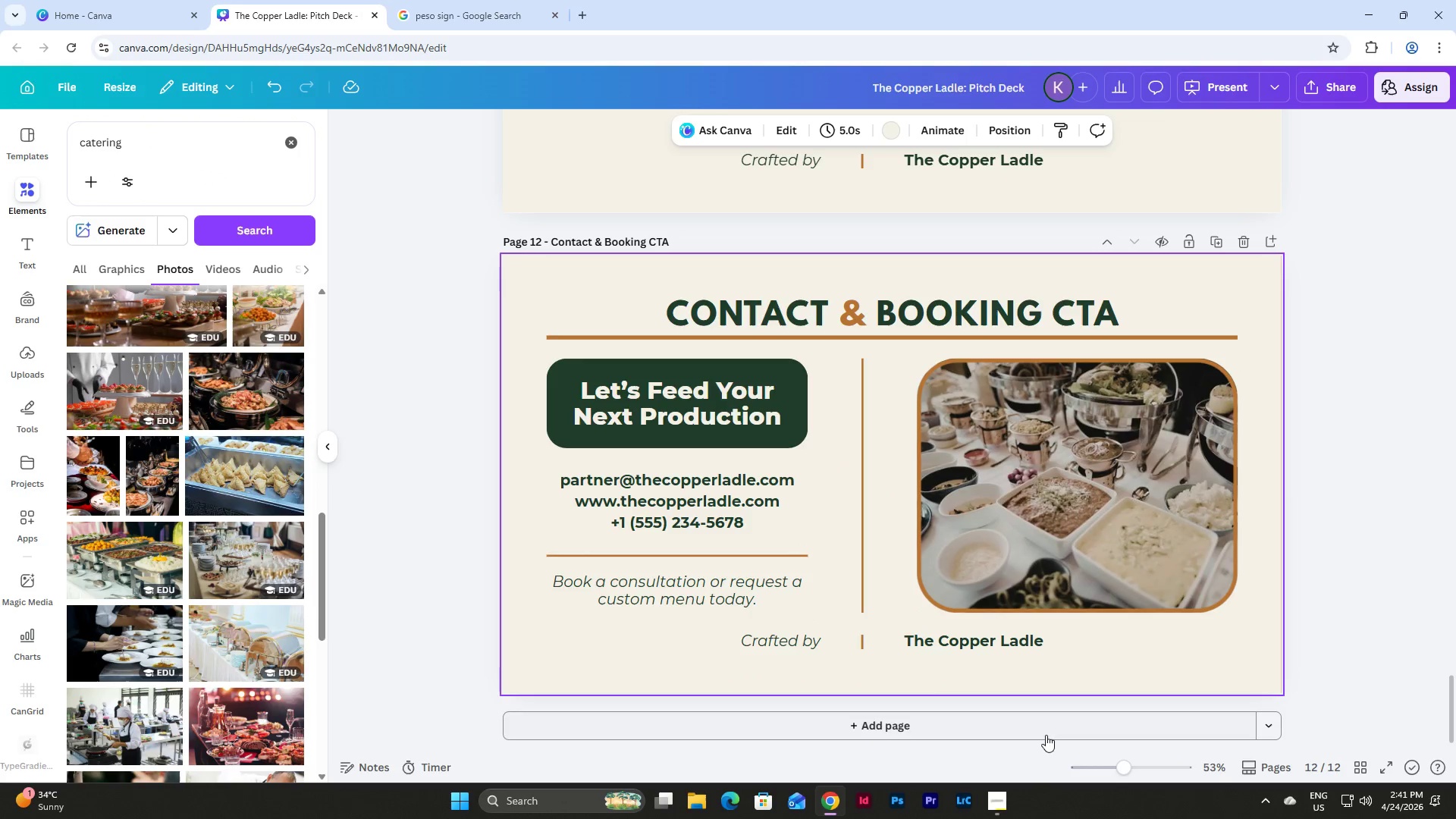 
left_click([993, 803])